 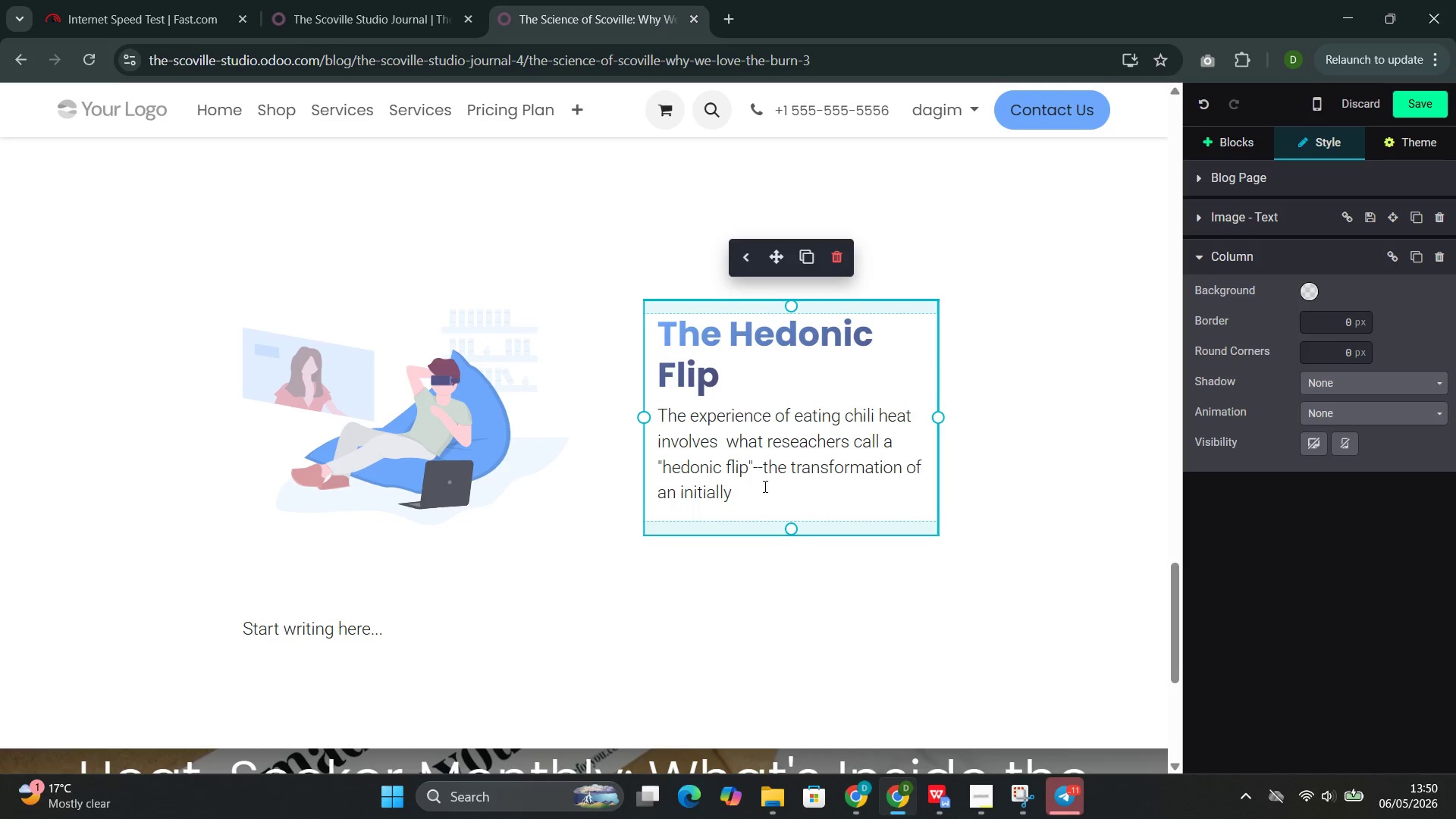 
type( painful or nei)
key(Backspace)
type(utral stimulus )
 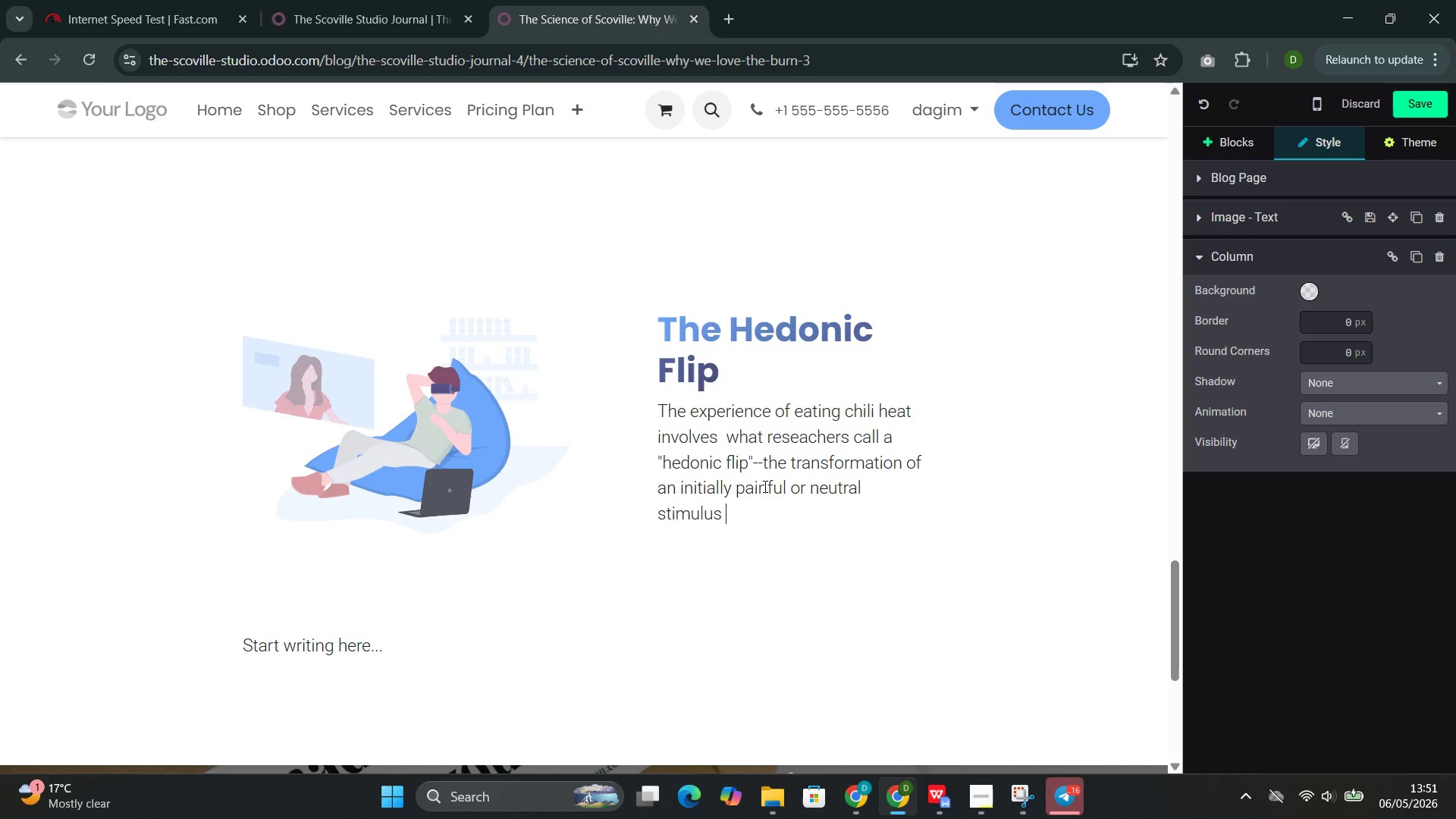 
wait(26.36)
 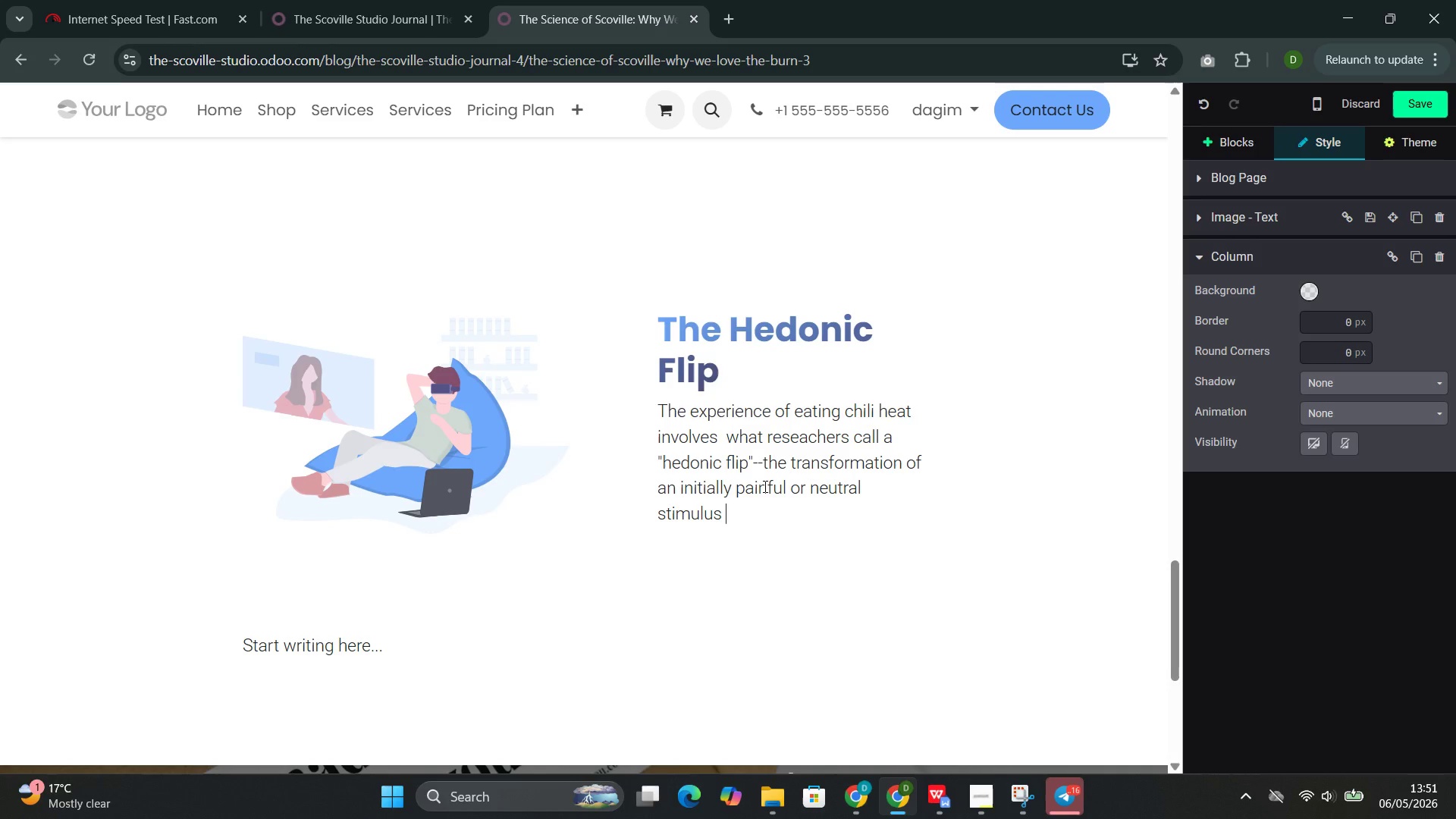 
type(into a pleasure)
key(Backspace)
type(able one through repeated exposure. THhe)
key(Backspace)
key(Backspace)
key(Backspace)
type(he same mechanism )
 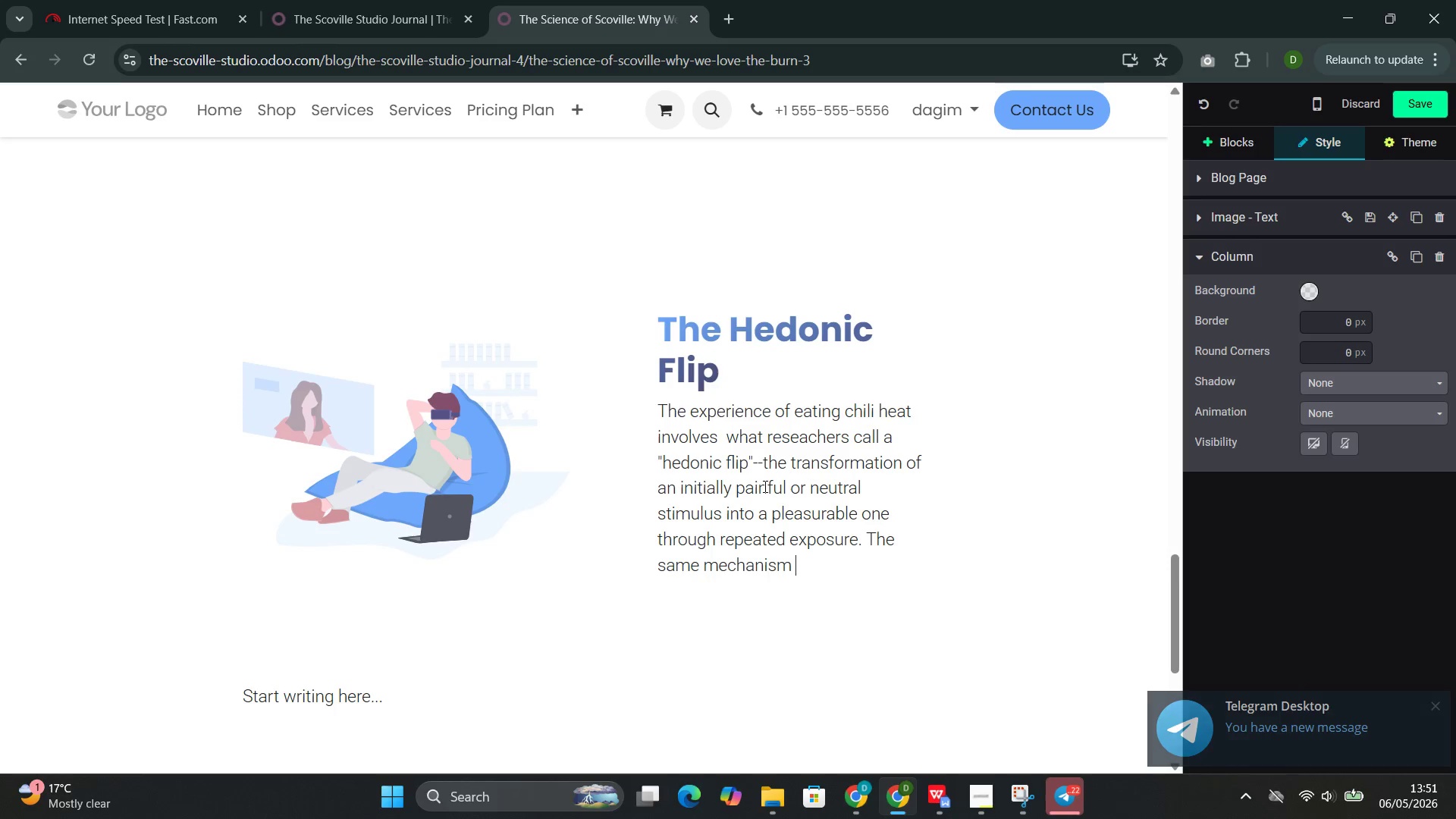 
type(unde)
 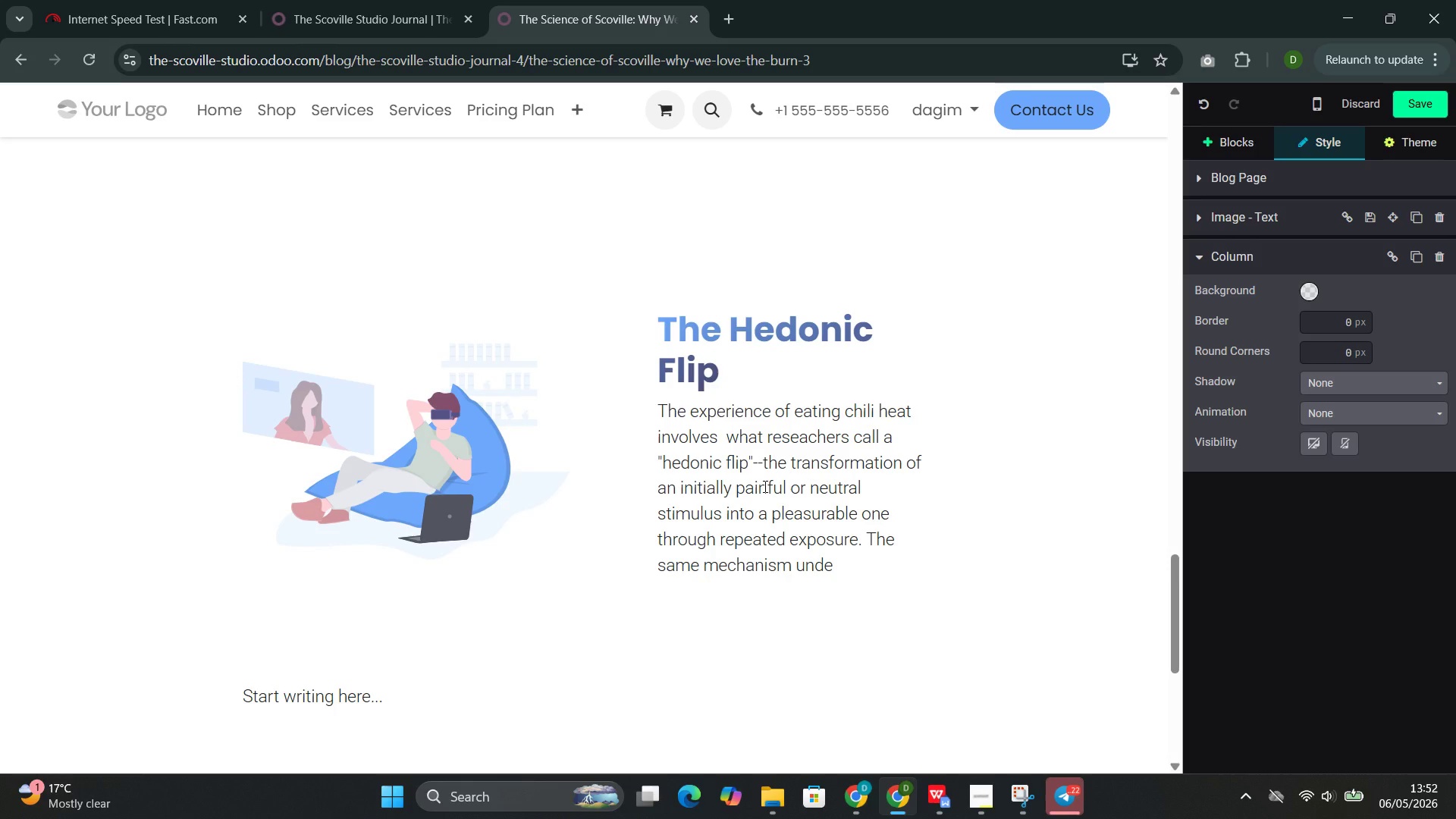 
type(rlir)
key(Backspace)
type(es the enjoymnt )
key(Backspace)
key(Backspace)
key(Backspace)
type(ent )
 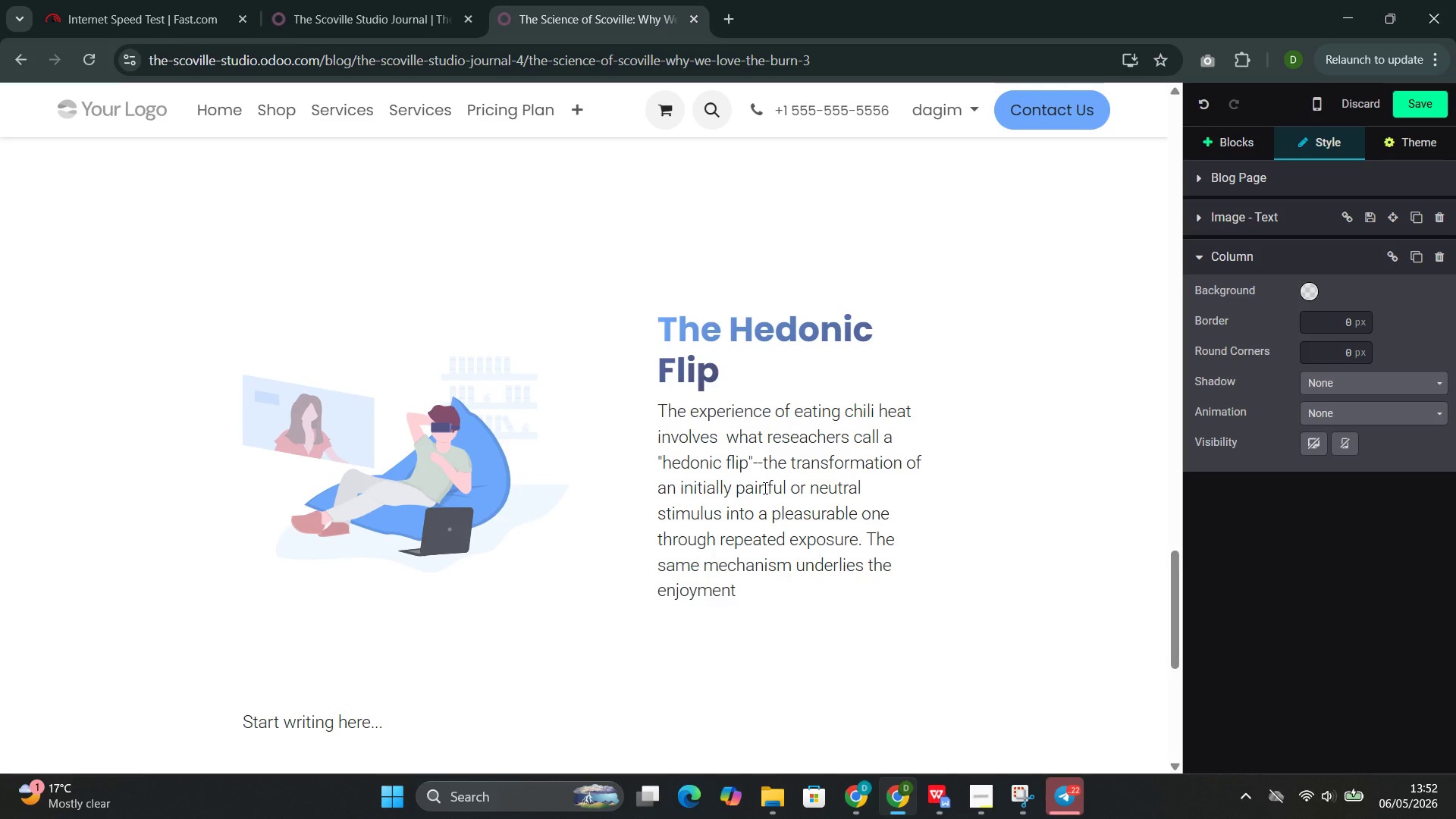 
wait(6.59)
 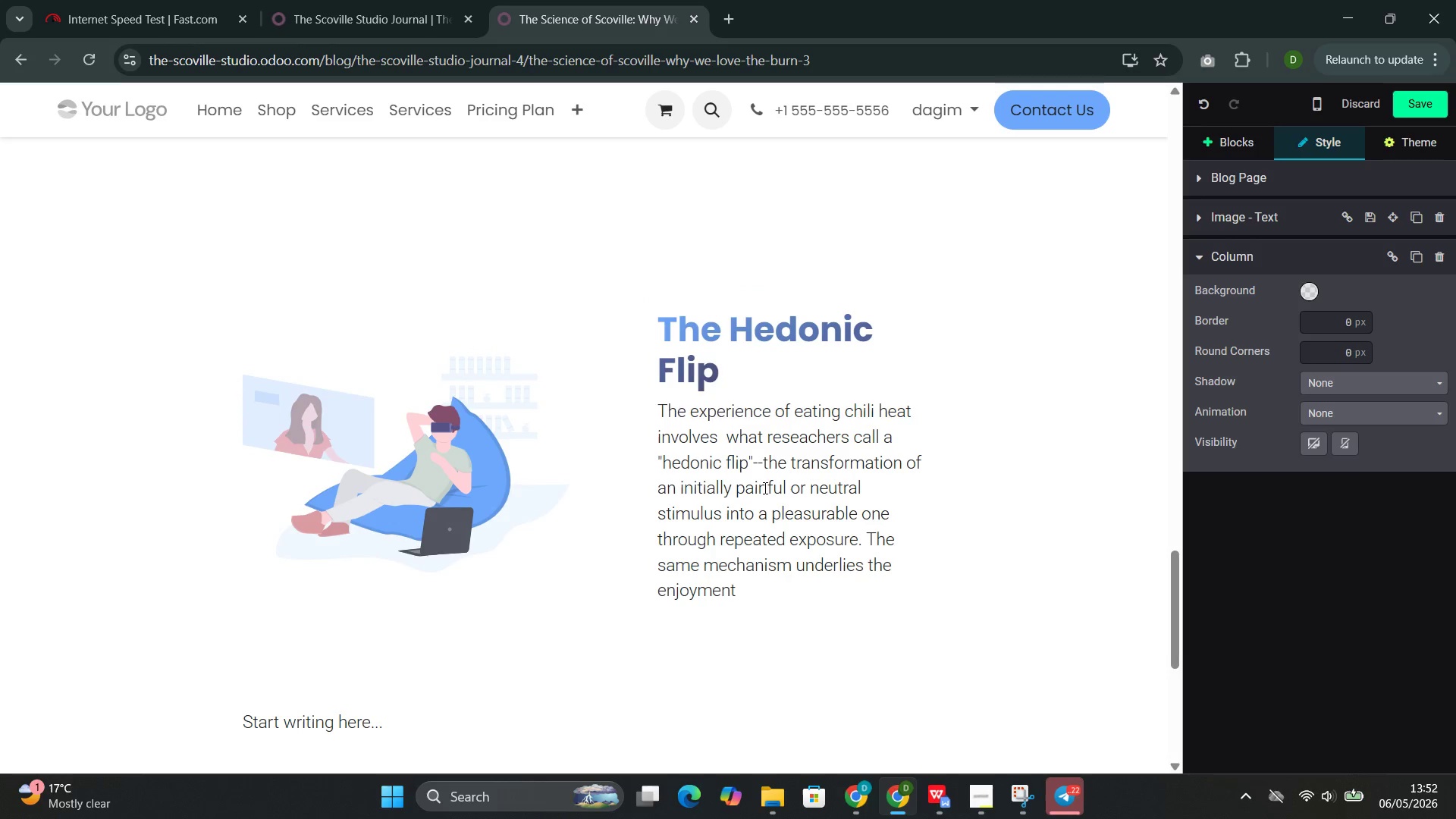 
key(F)
 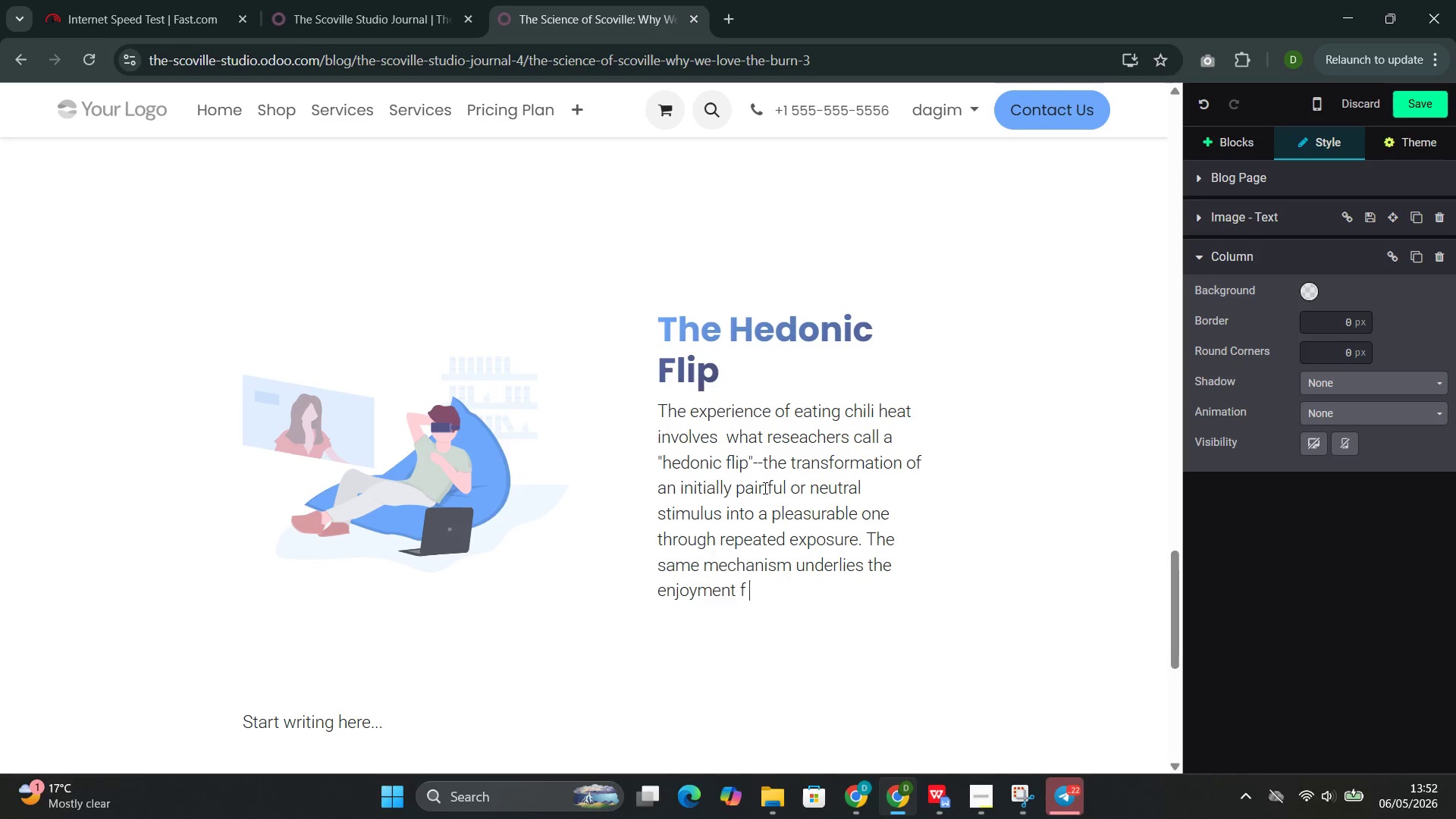 
key(Space)
 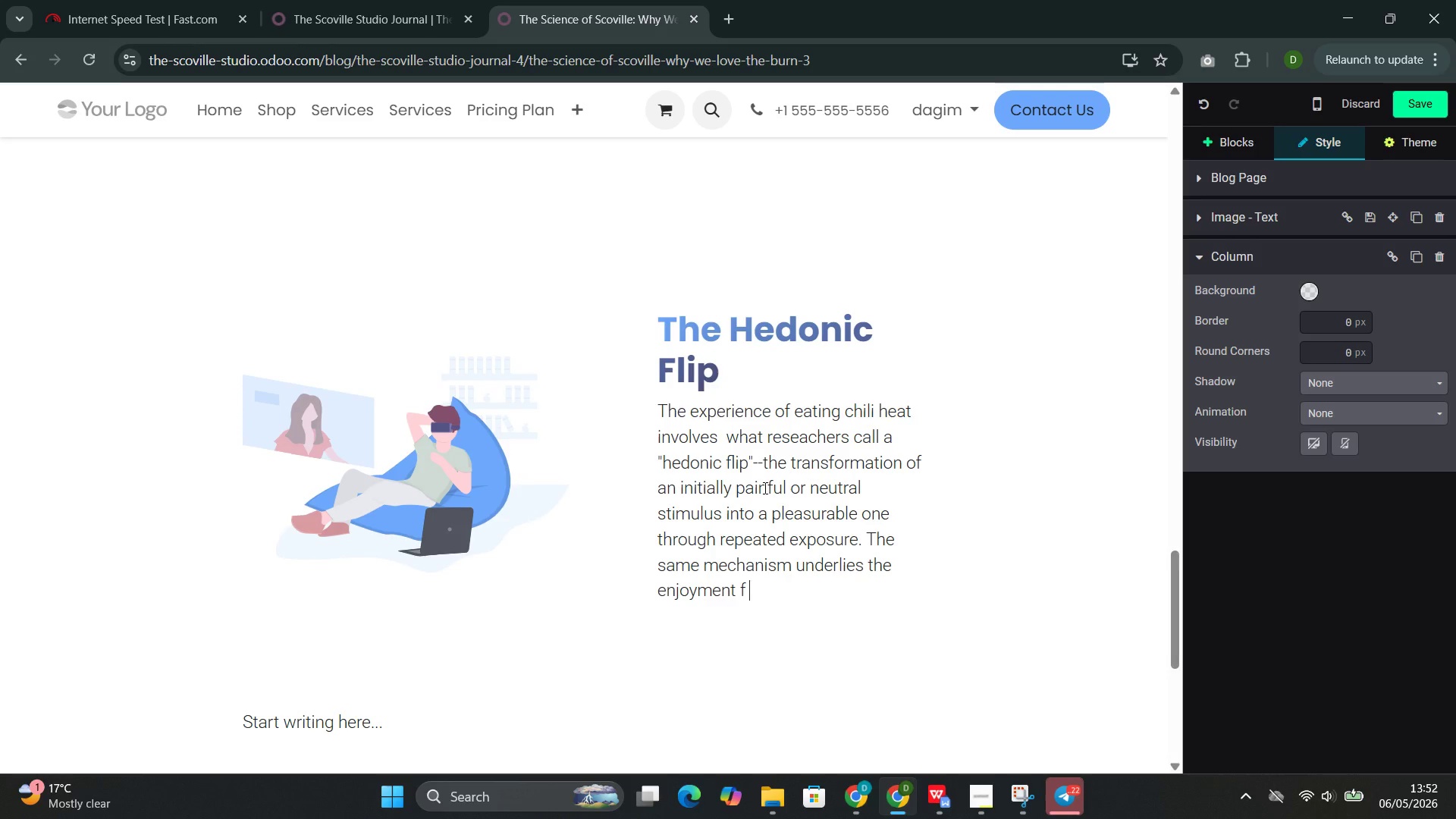 
key(Backspace)
 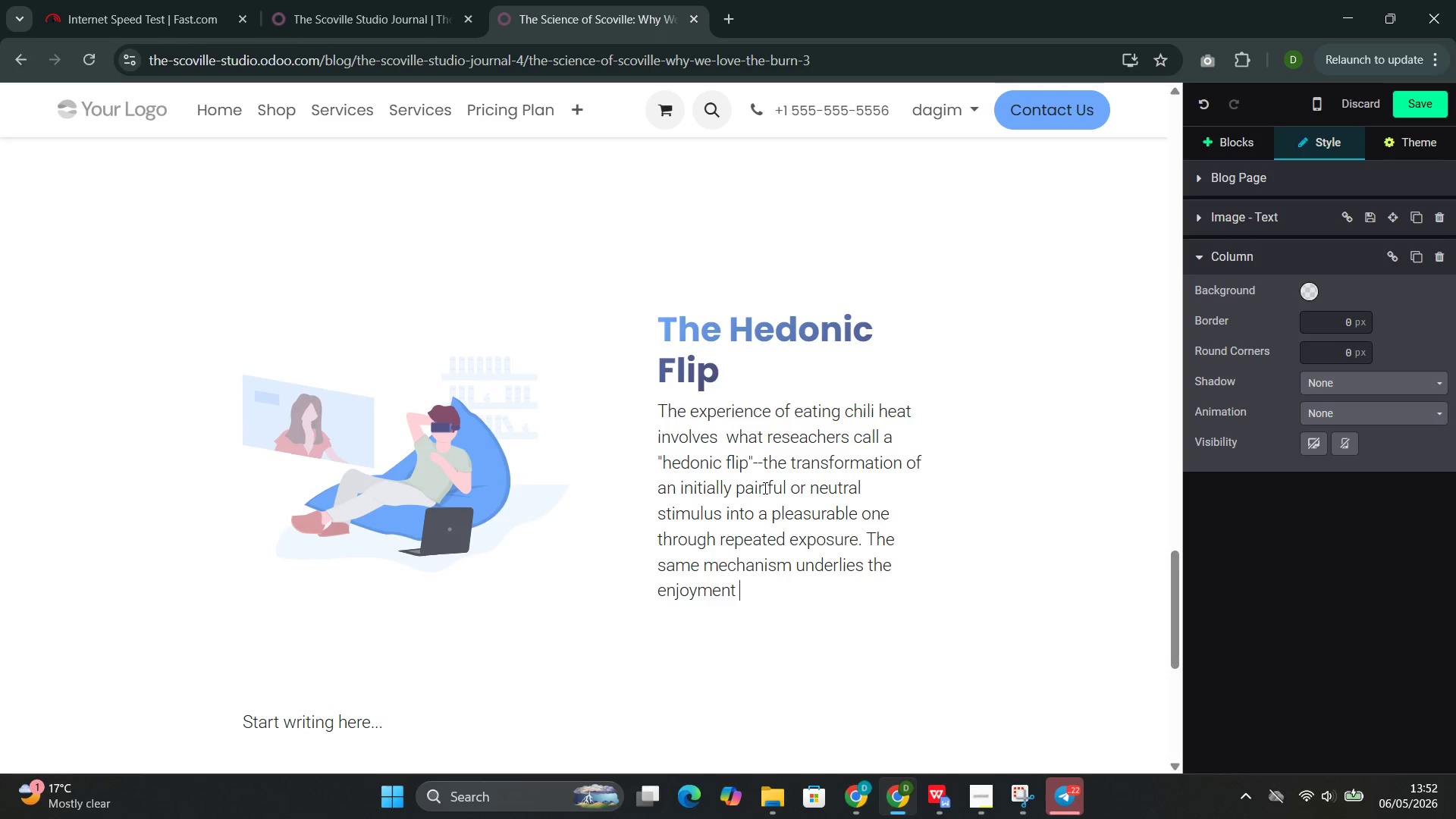 
key(Backspace)
 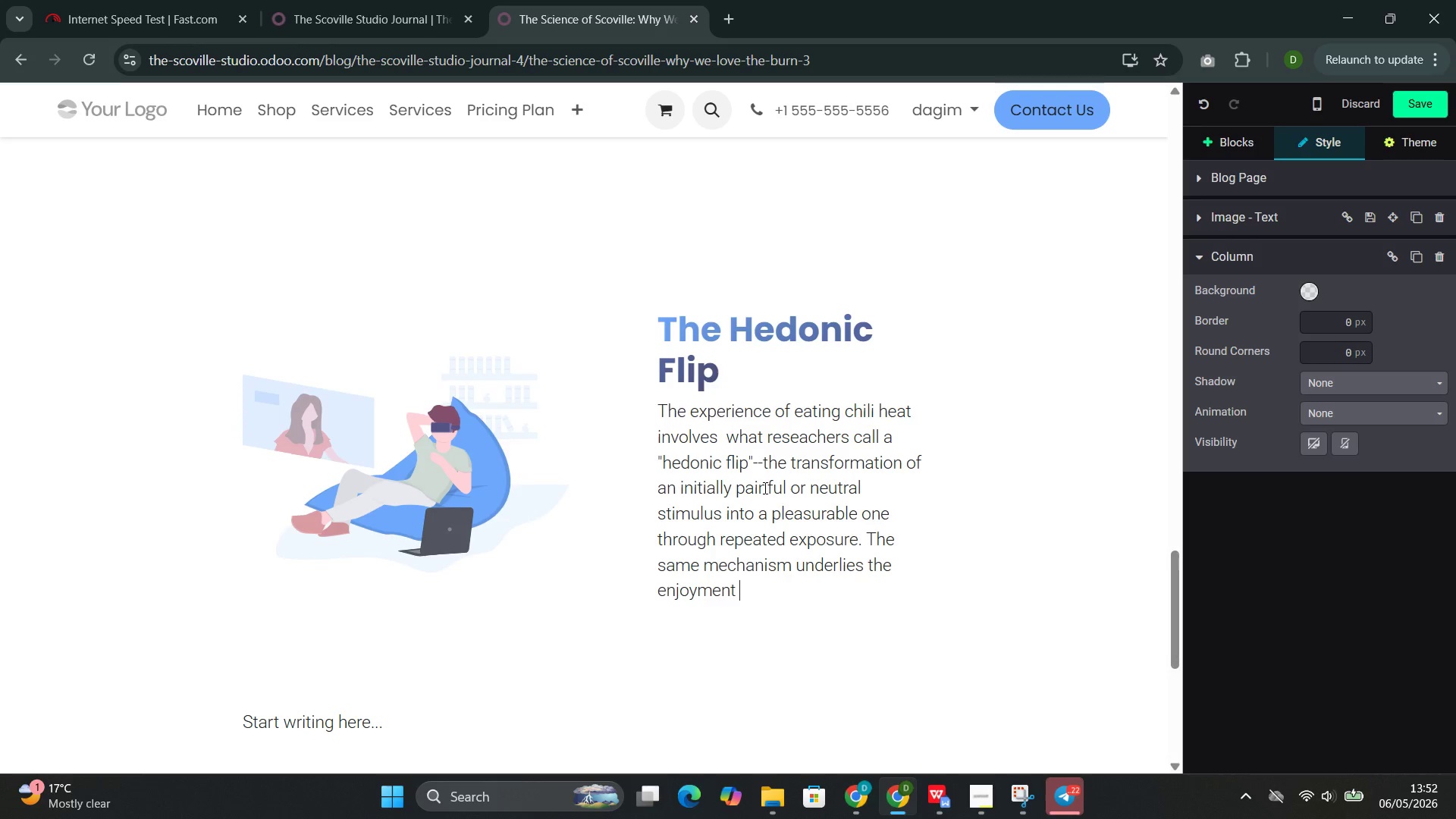 
type(of bitter foods like coffe and dark chocolate, the appreciation od challenging musicc)
key(Backspace)
type( or art, and the py)
key(Backspace)
type(sych)
 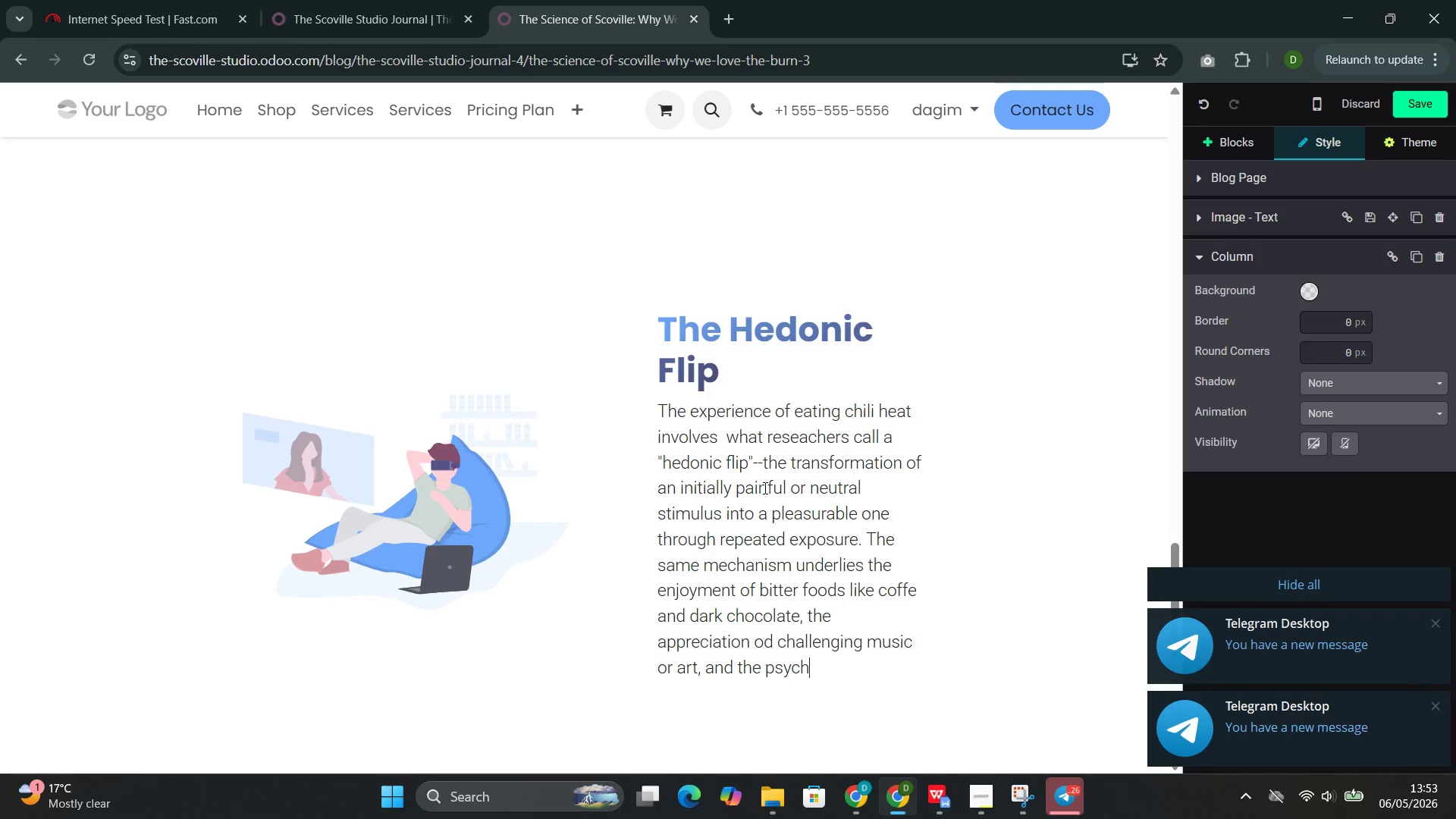 
type(ologh)
key(Backspace)
type(t )
key(Backspace)
key(Backspace)
type(y of )
 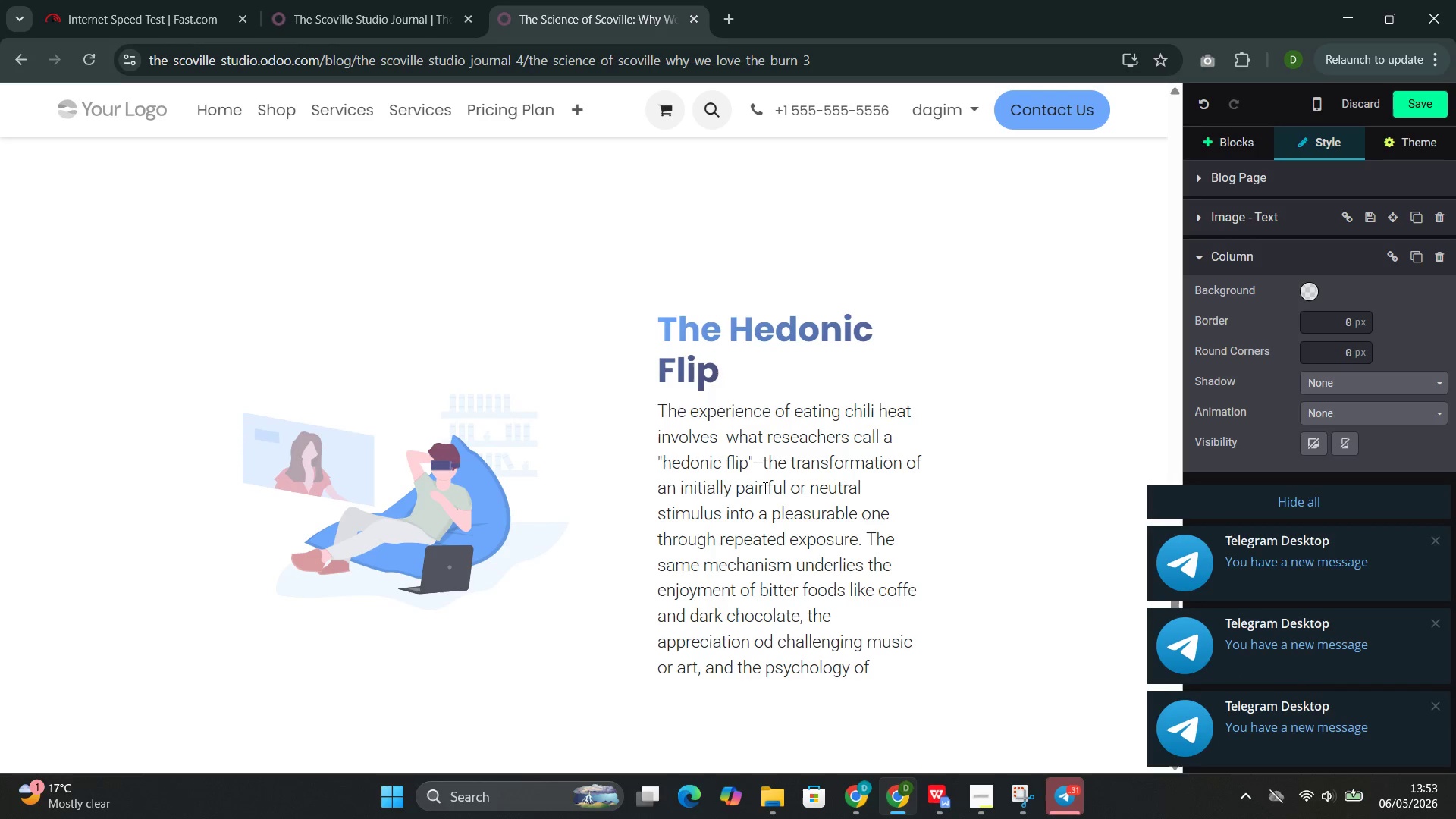 
type(thrill-seeking behavior.)
 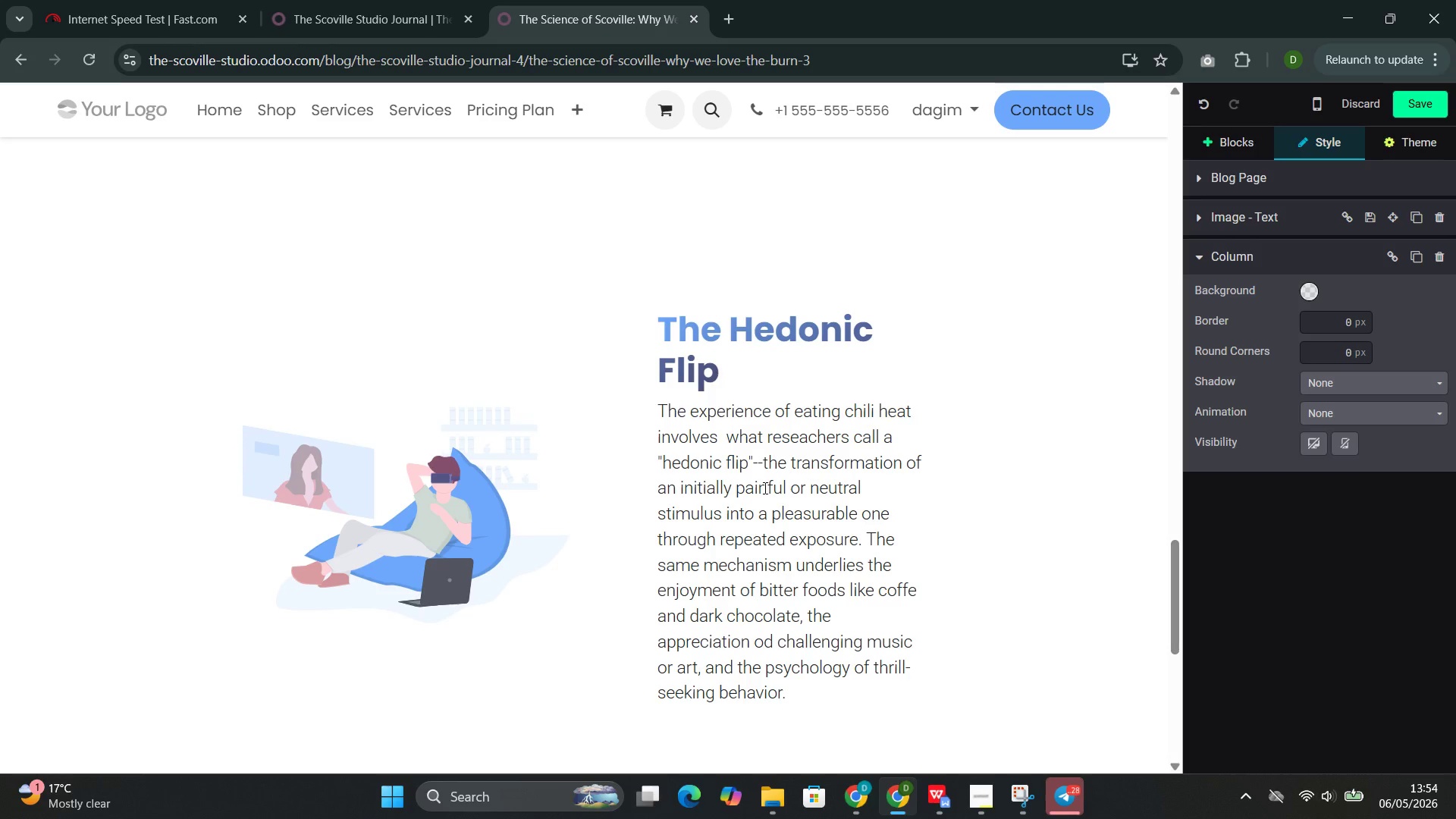 
wait(41.47)
 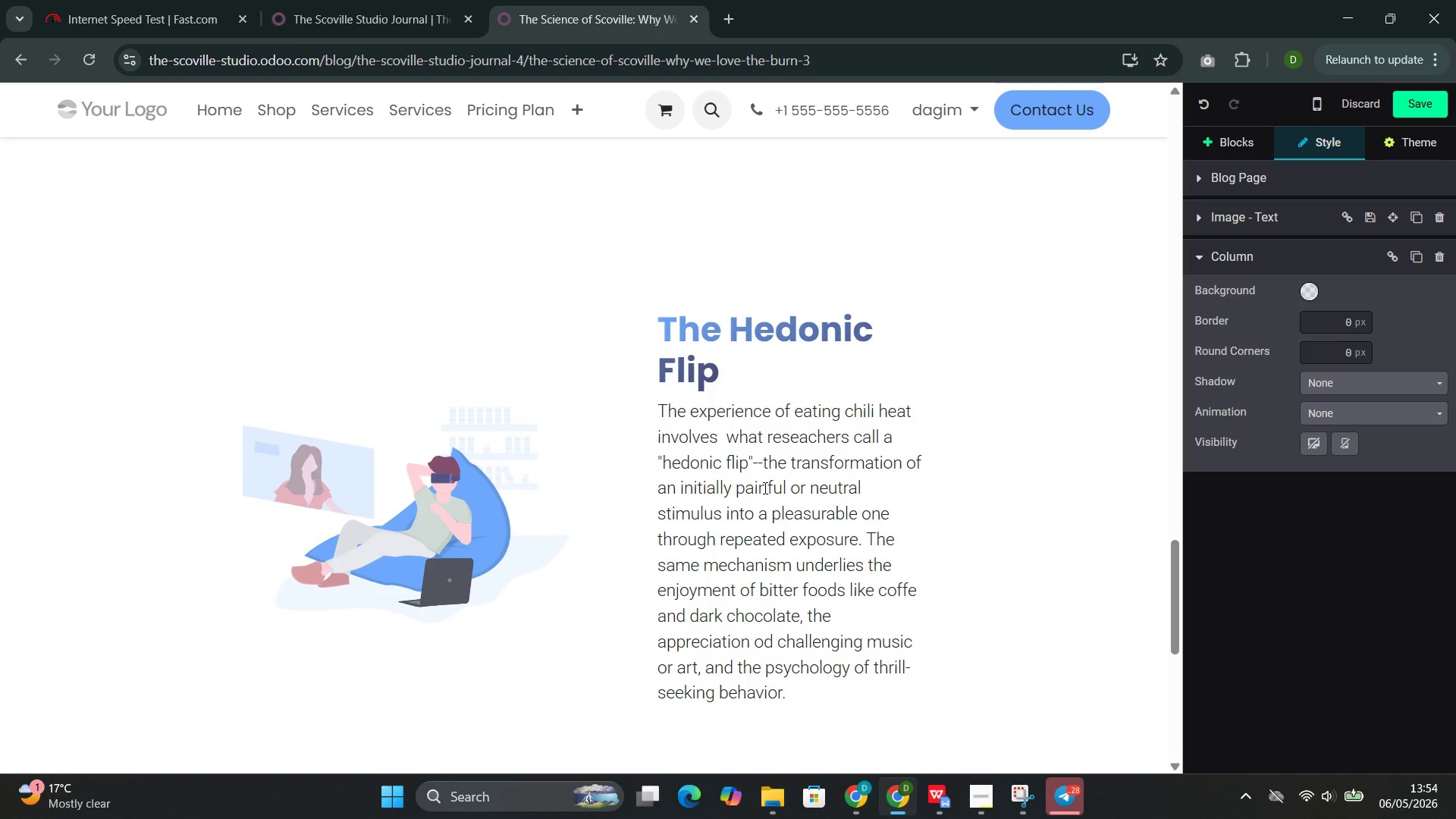 
left_click([936, 726])